 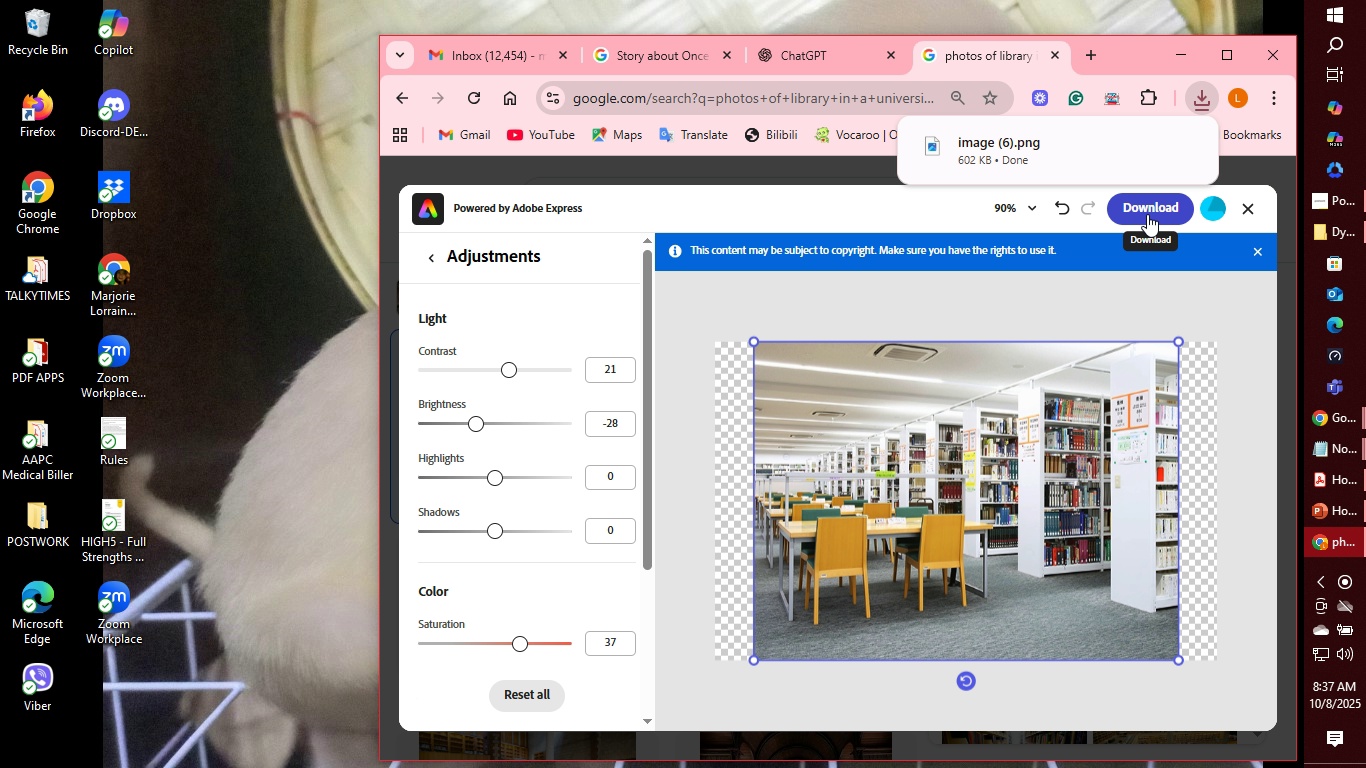 
left_click([1198, 100])
 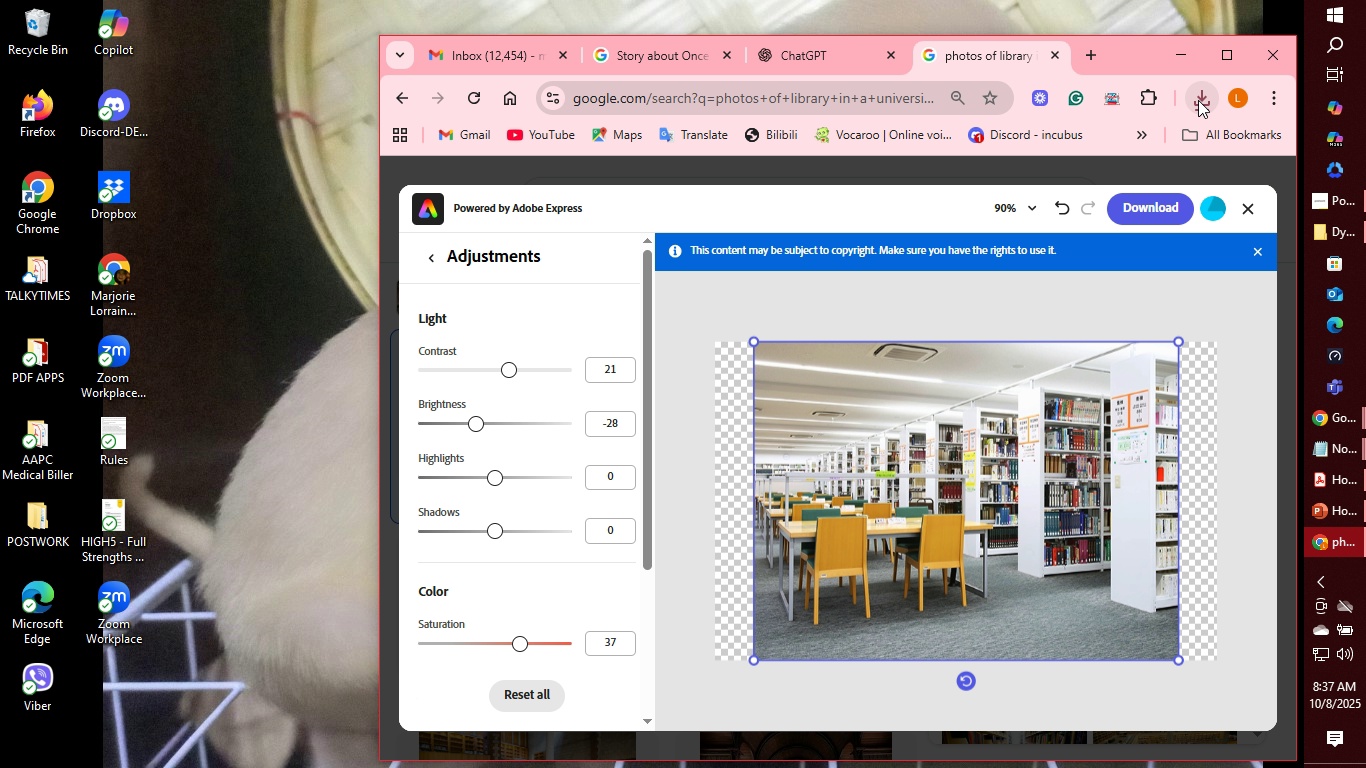 
wait(13.28)
 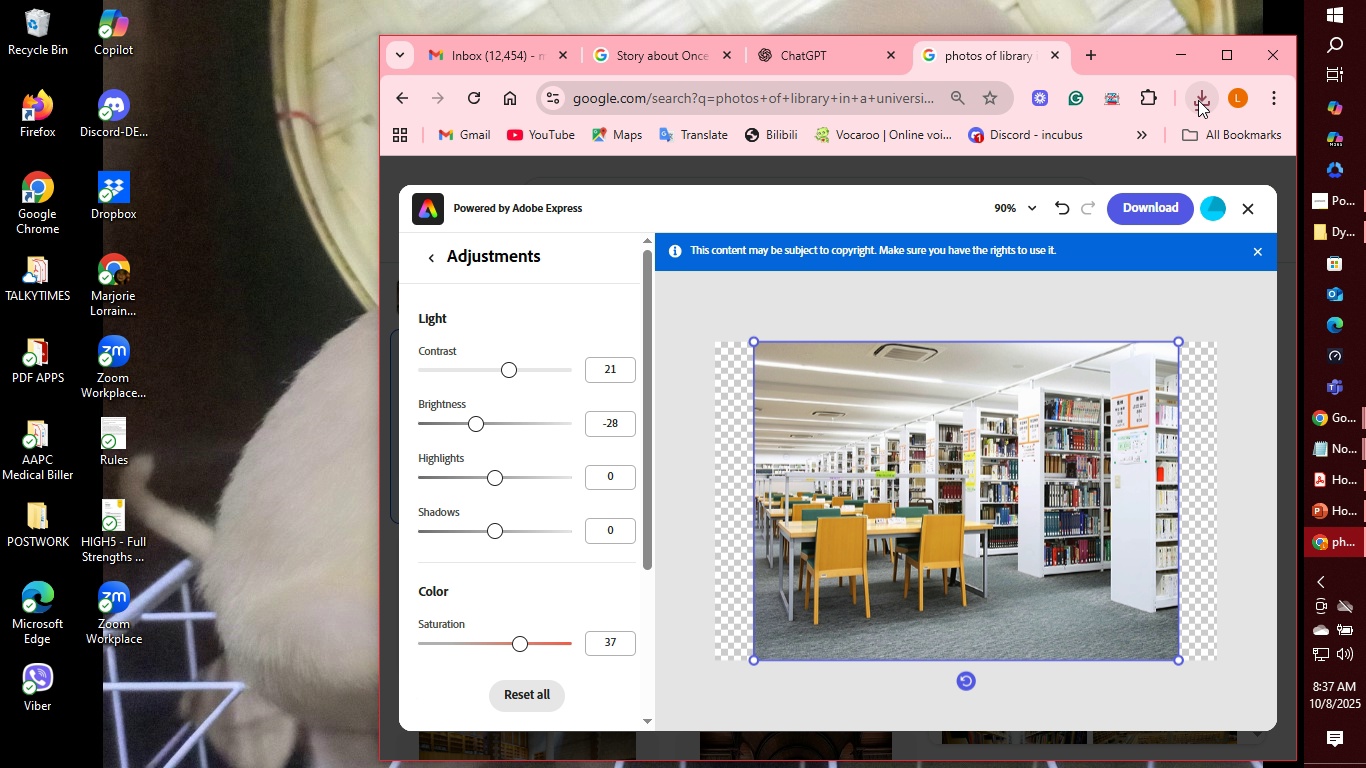 
left_click([1011, 190])
 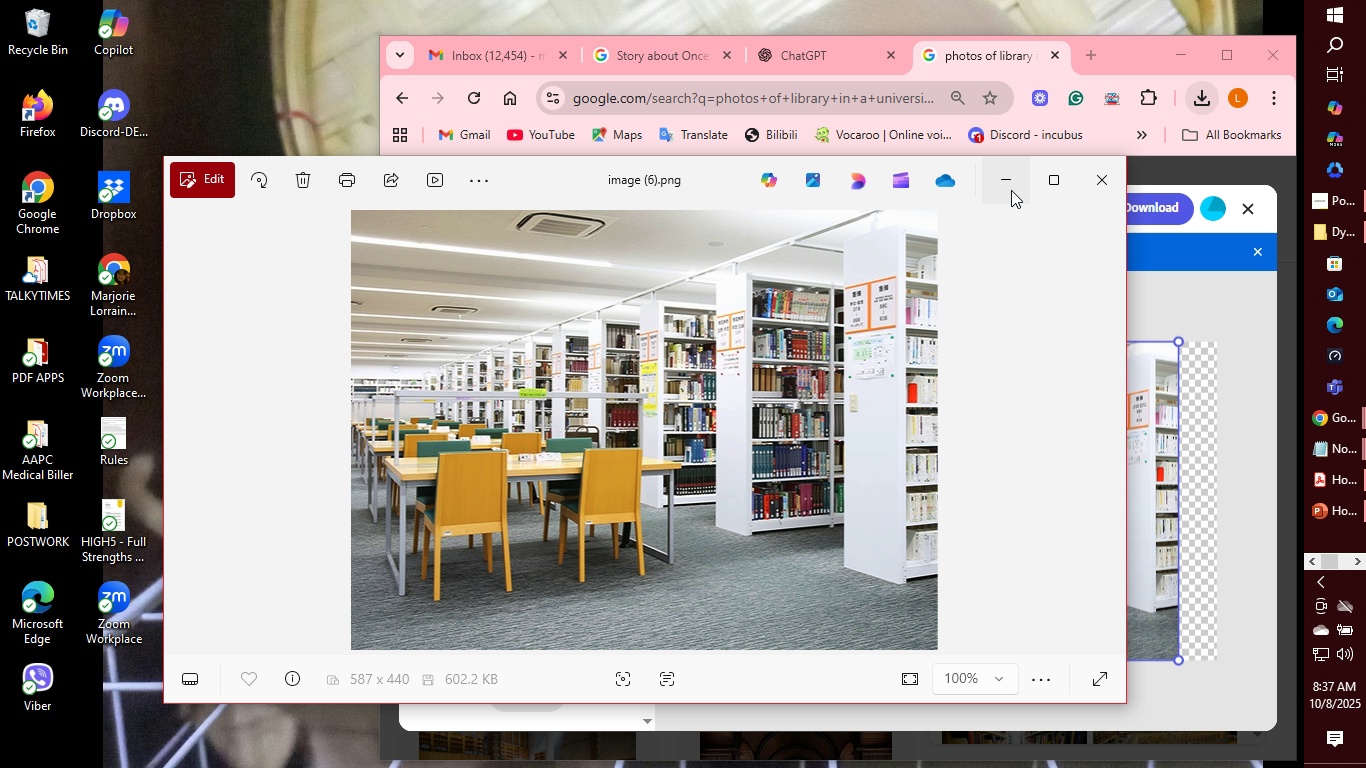 
wait(31.67)
 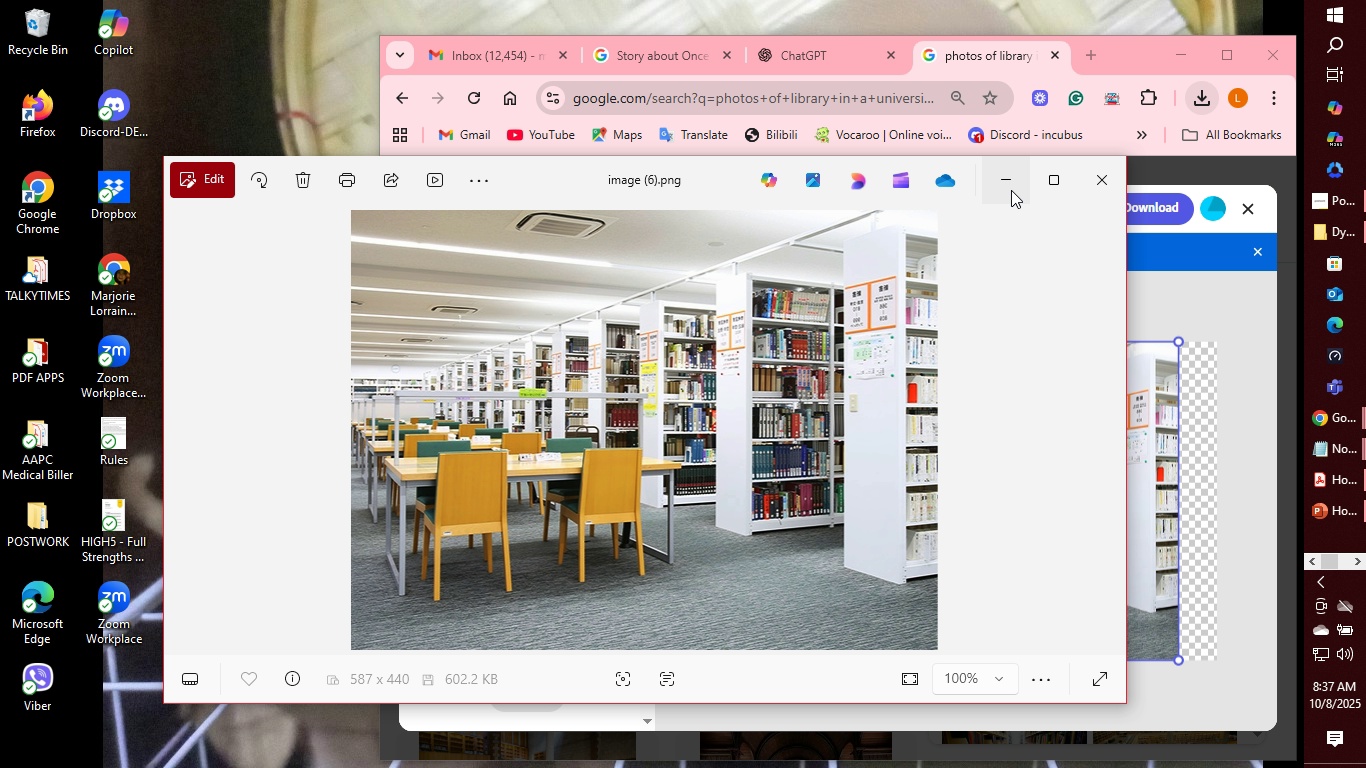 
left_click([471, 190])
 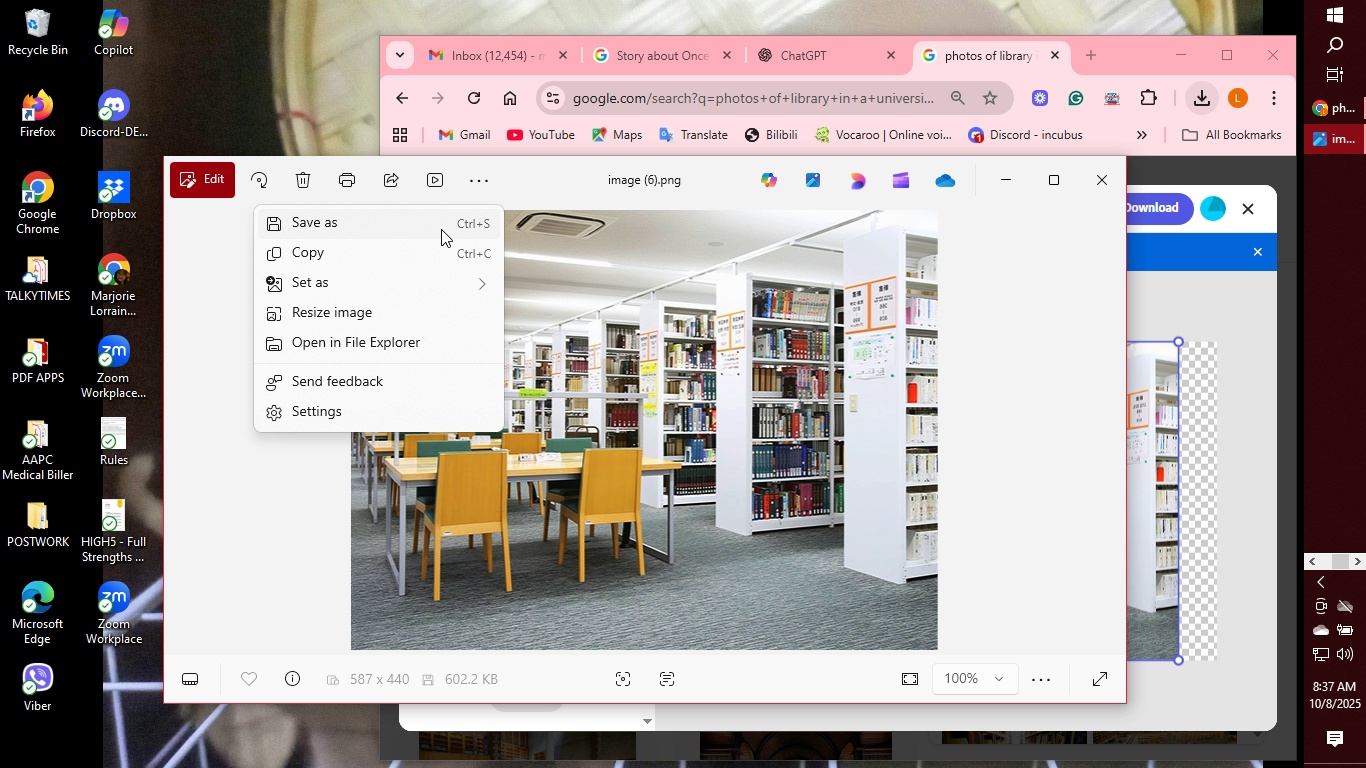 
left_click([441, 226])